 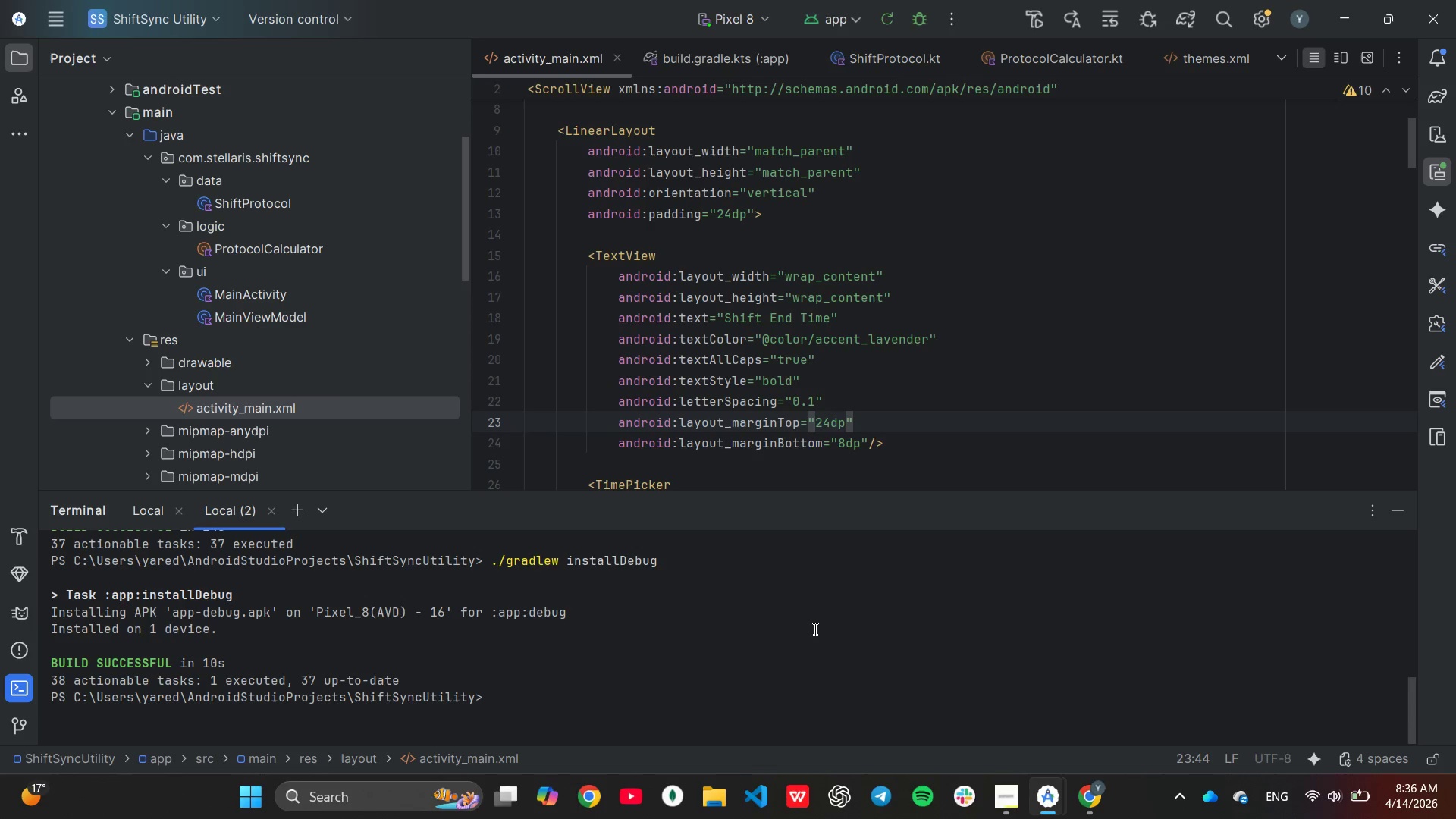 
left_click([664, 703])
 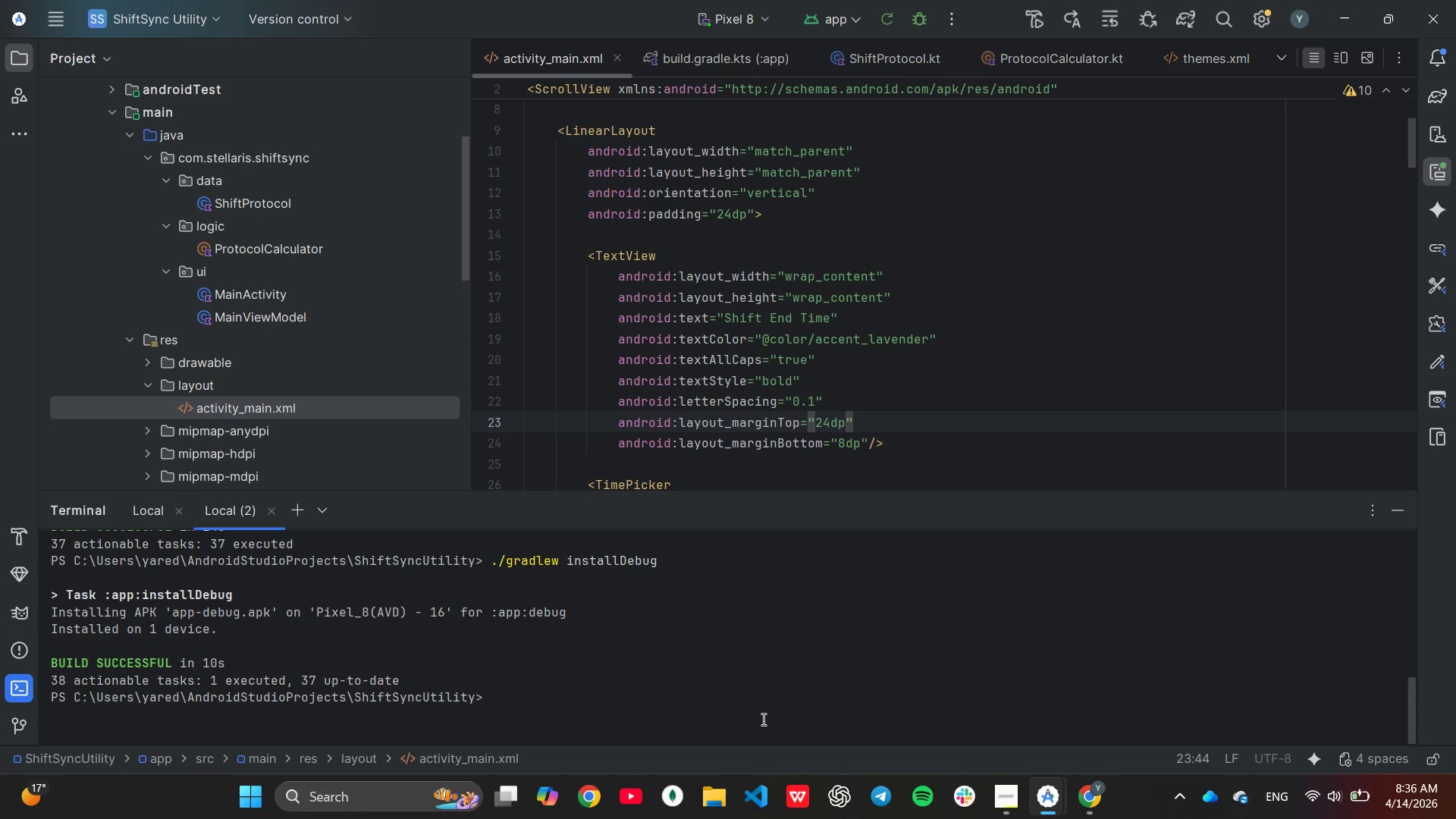 
key(ArrowUp)
 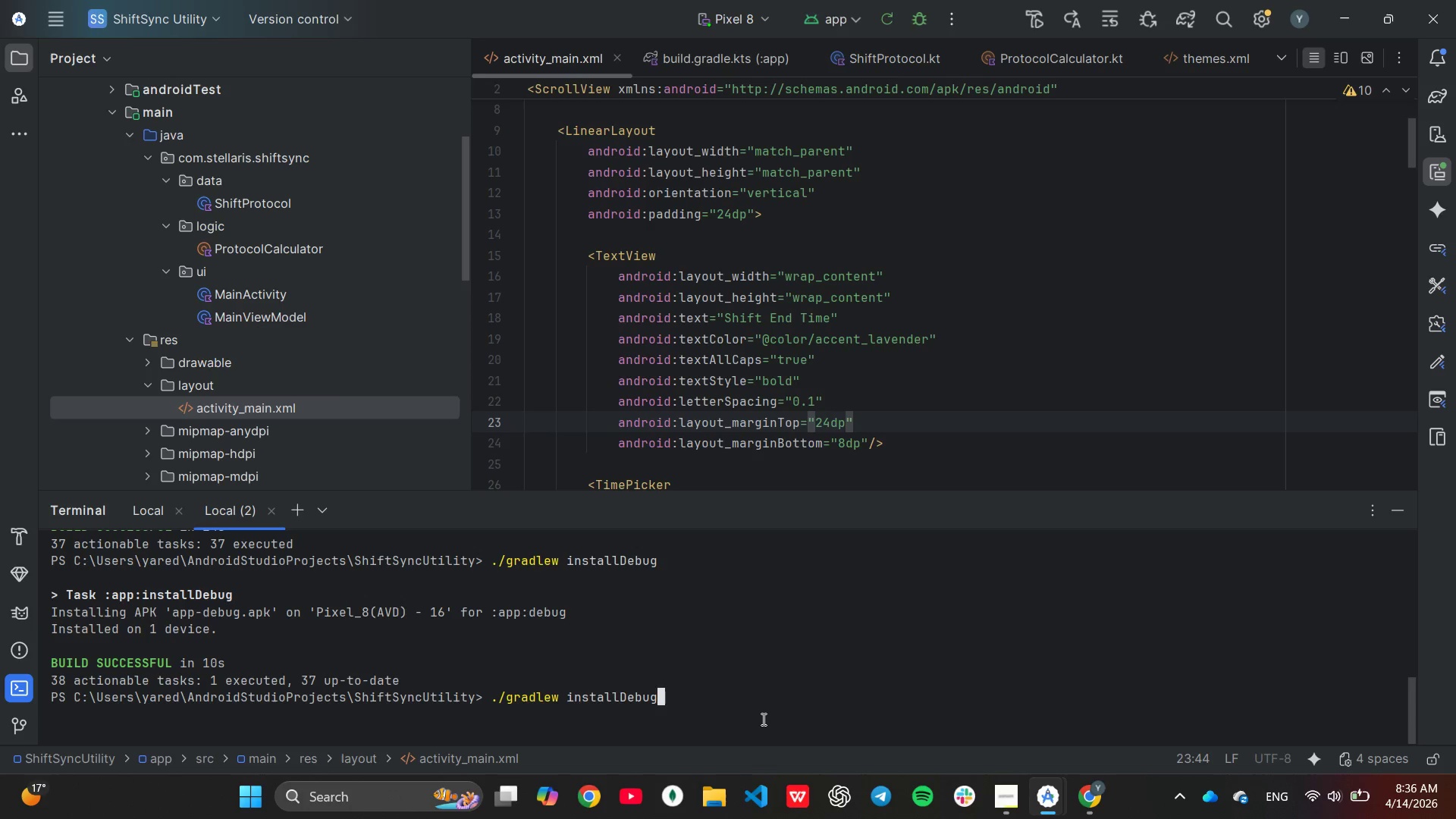 
key(ArrowUp)
 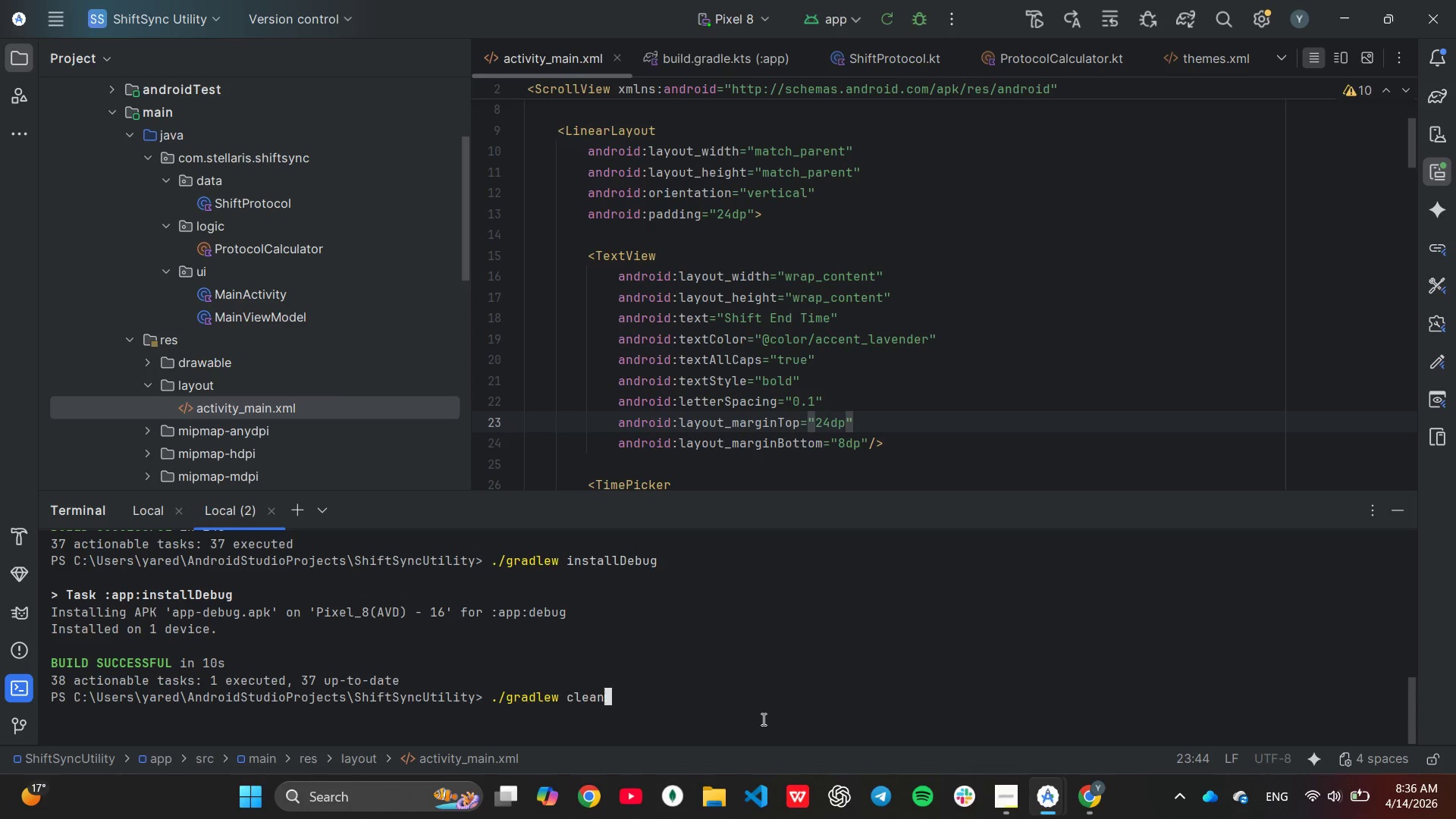 
key(ArrowUp)
 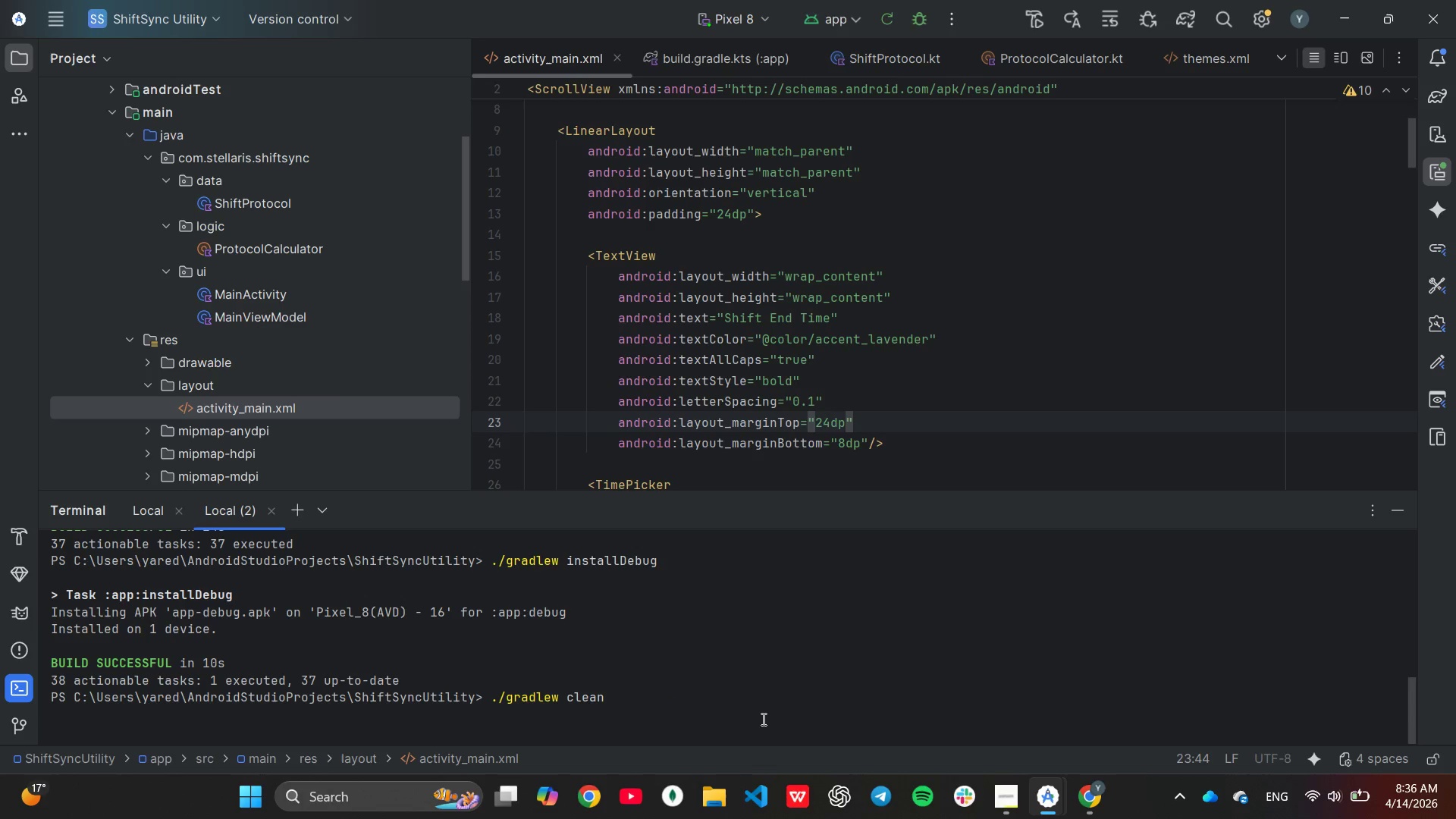 